 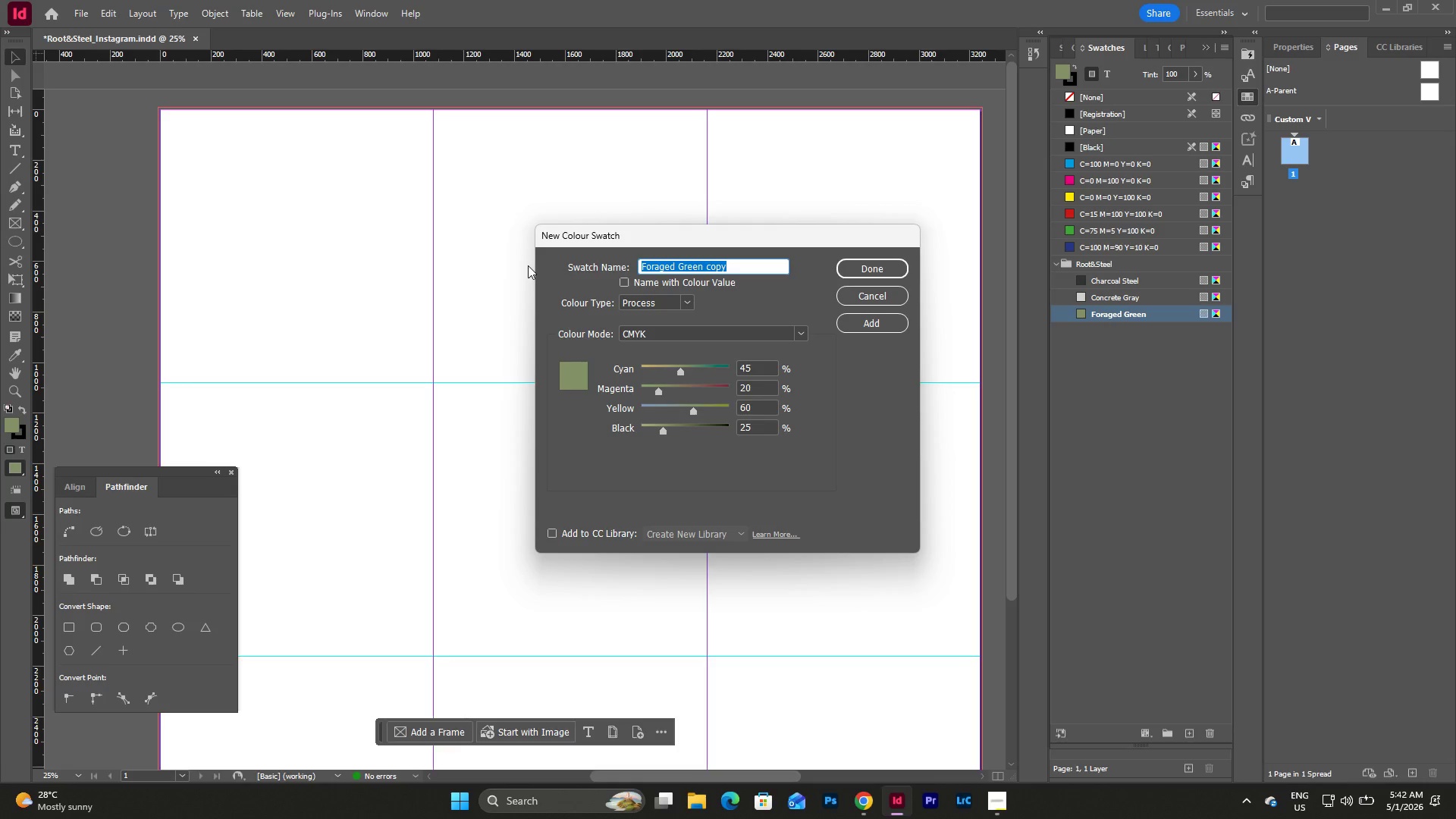 
type(Rust Brown)
 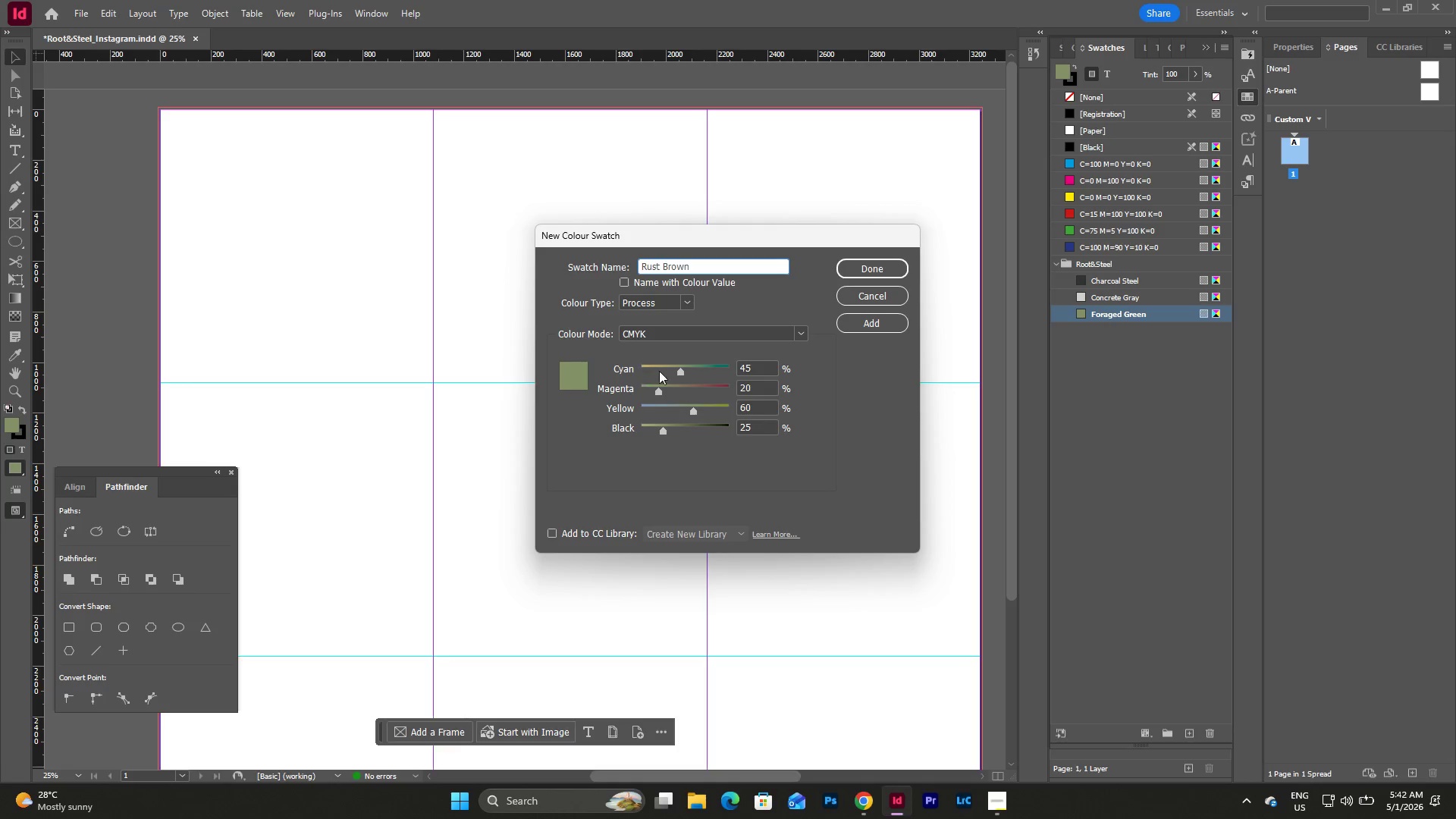 
left_click_drag(start_coordinate=[755, 372], to_coordinate=[734, 369])
 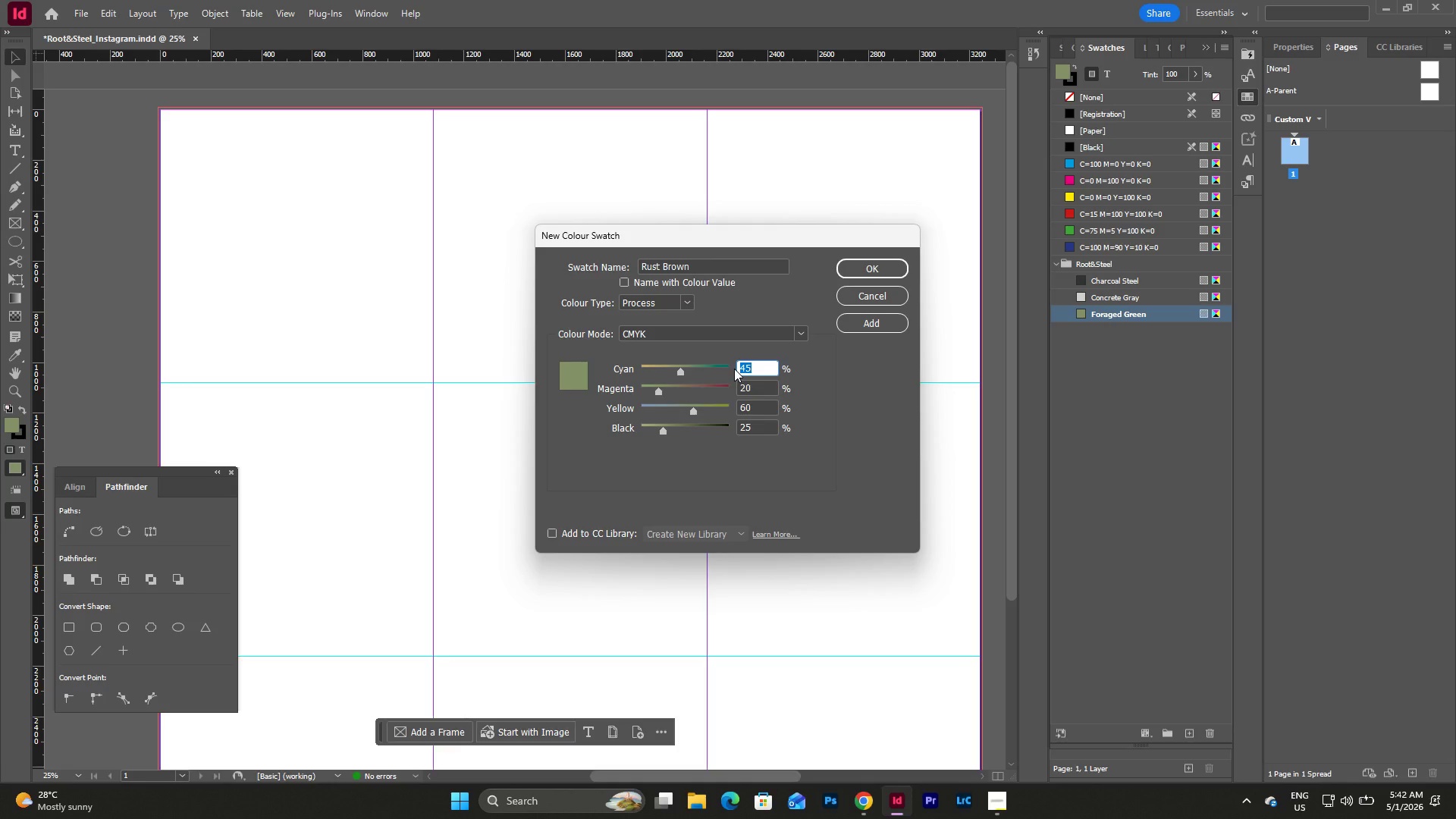 
key(Numpad3)
 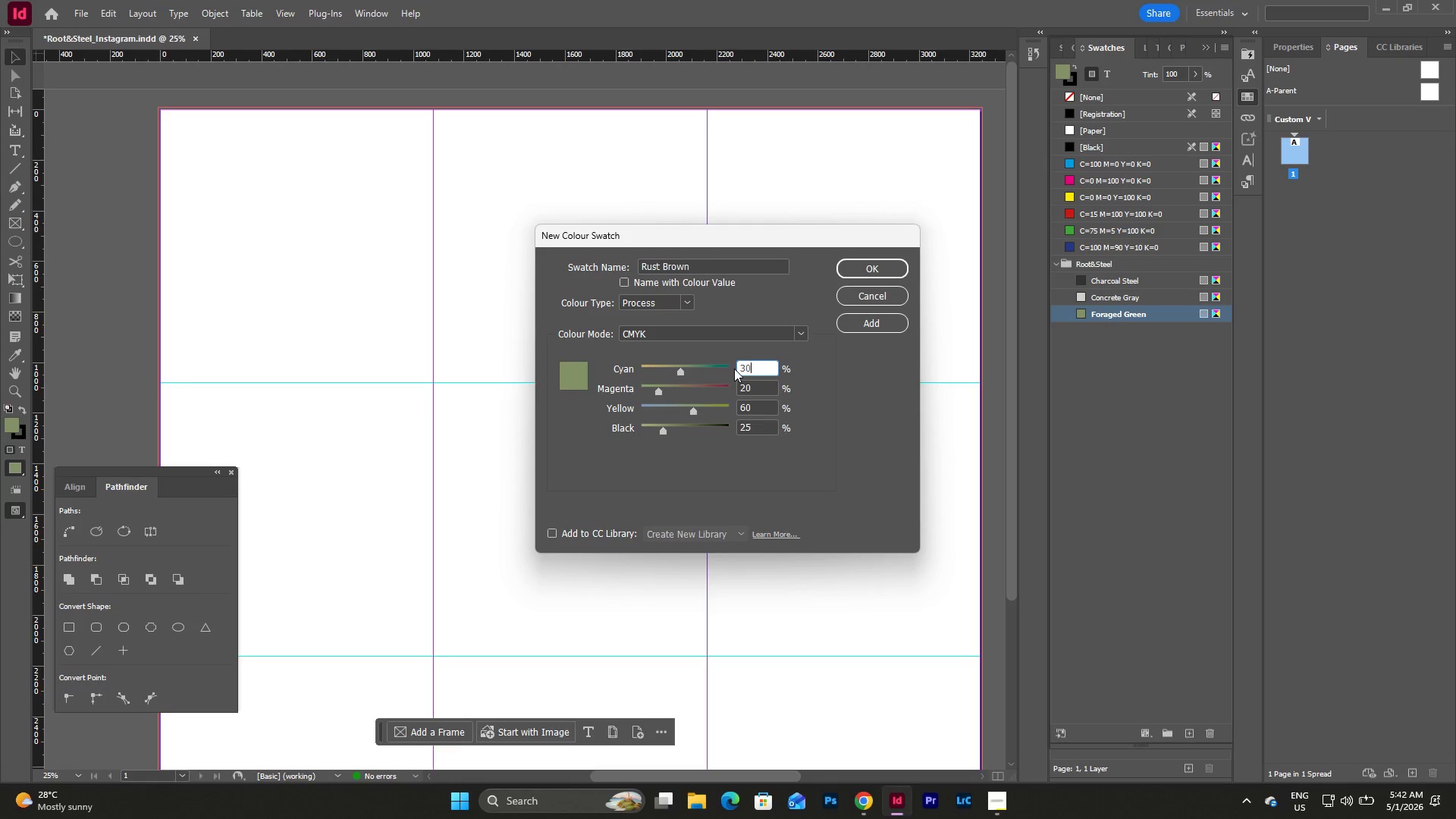 
key(Numpad0)
 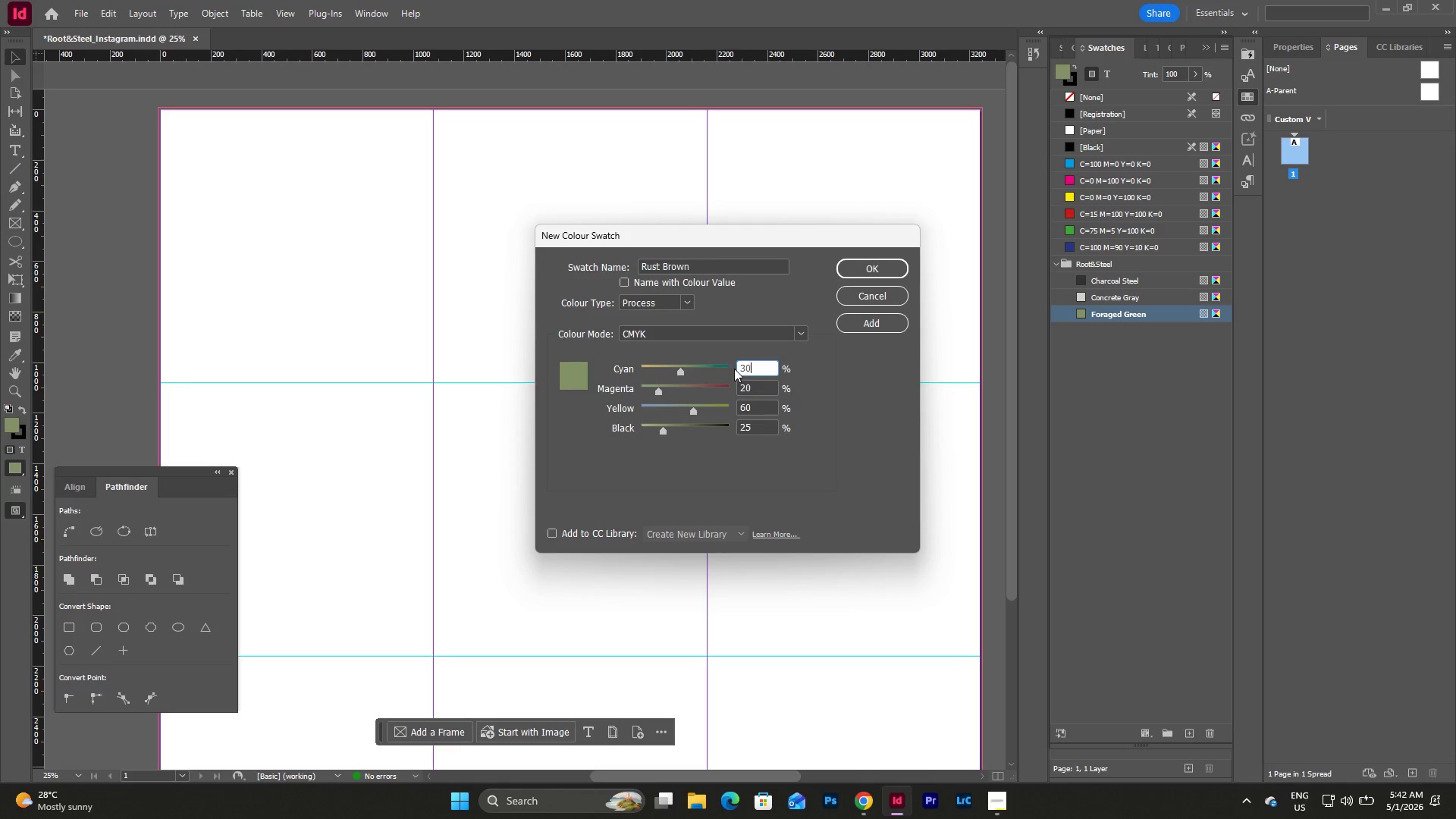 
key(Tab)
 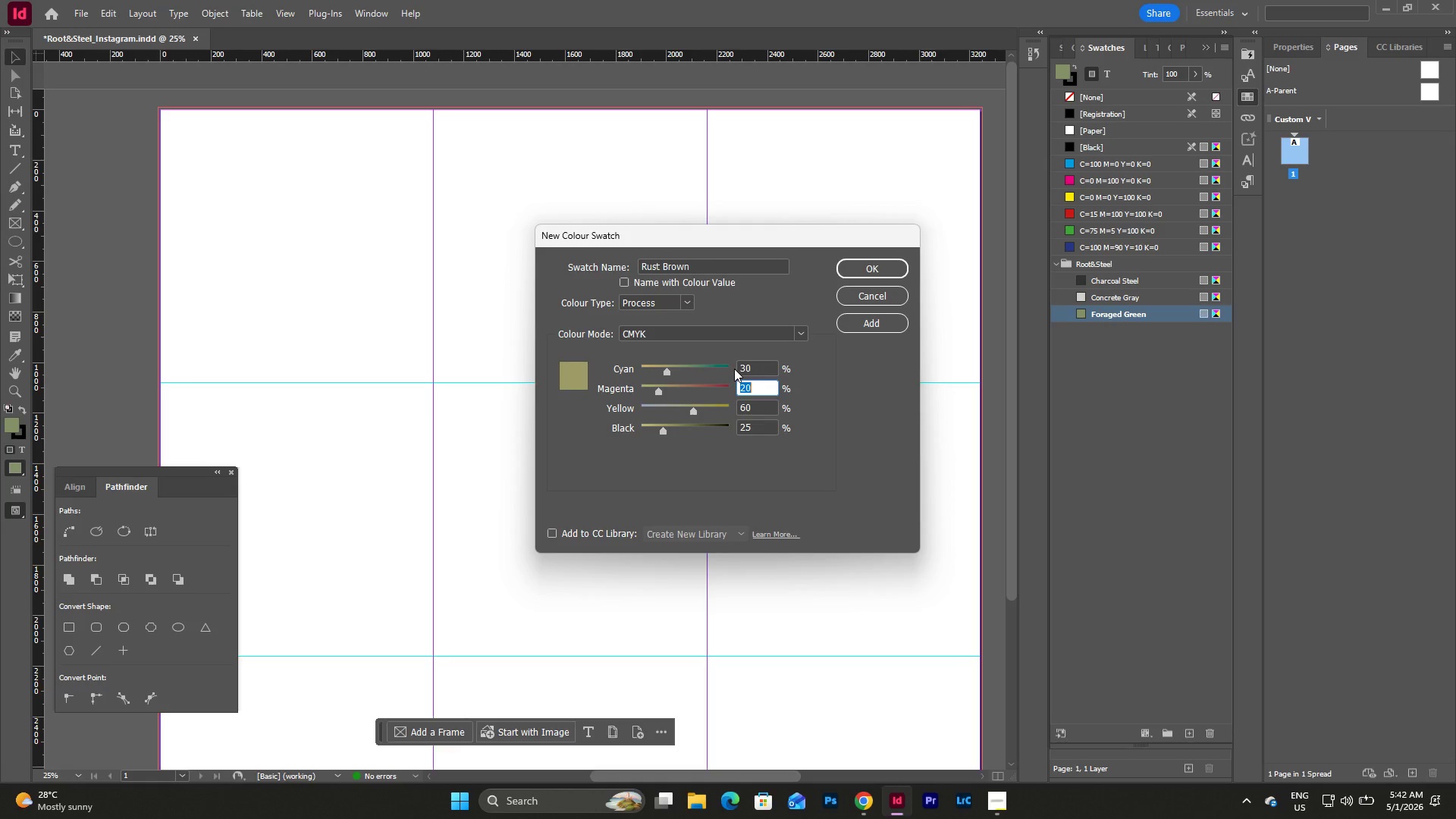 
key(Numpad5)
 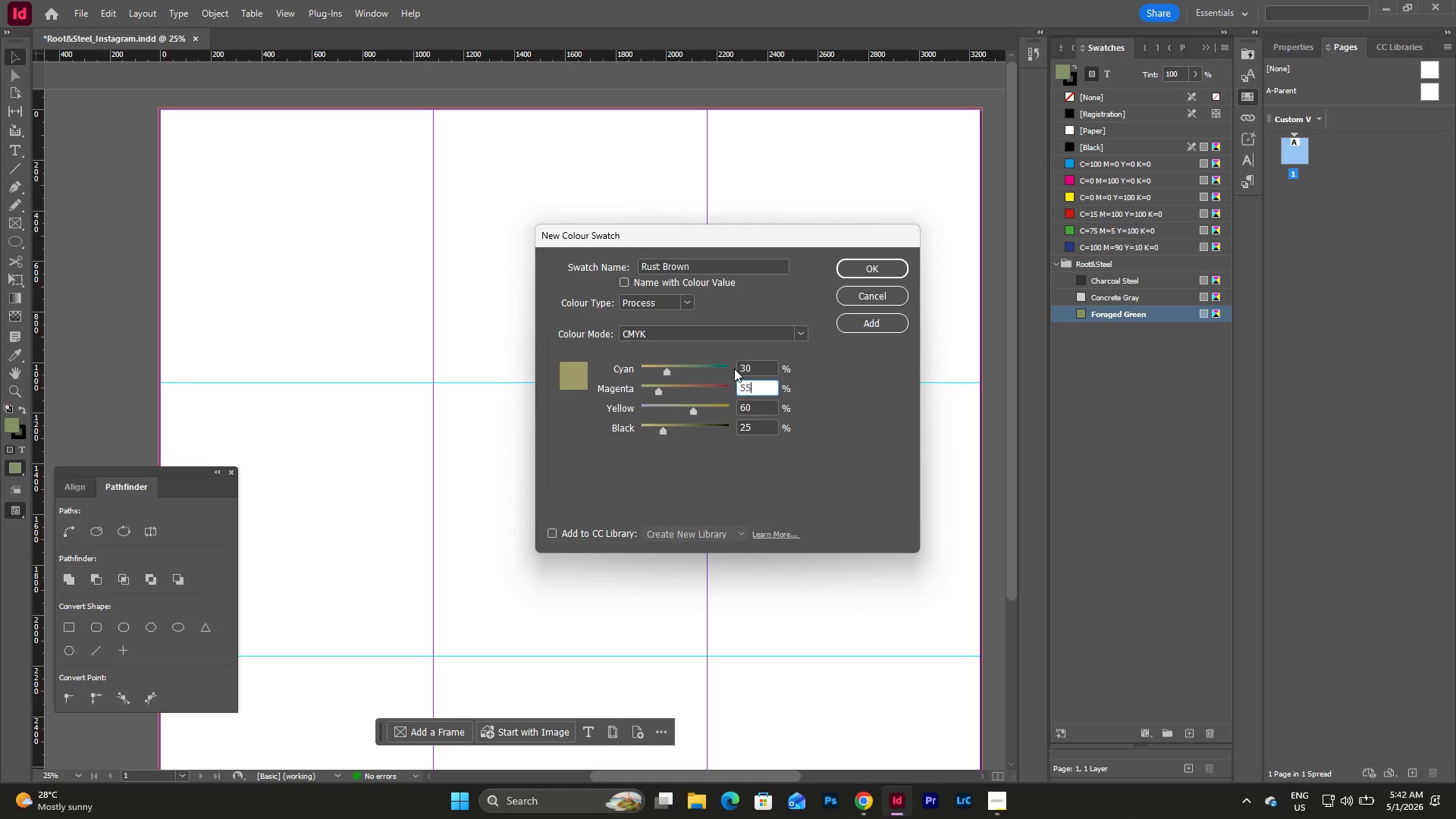 
key(Numpad5)
 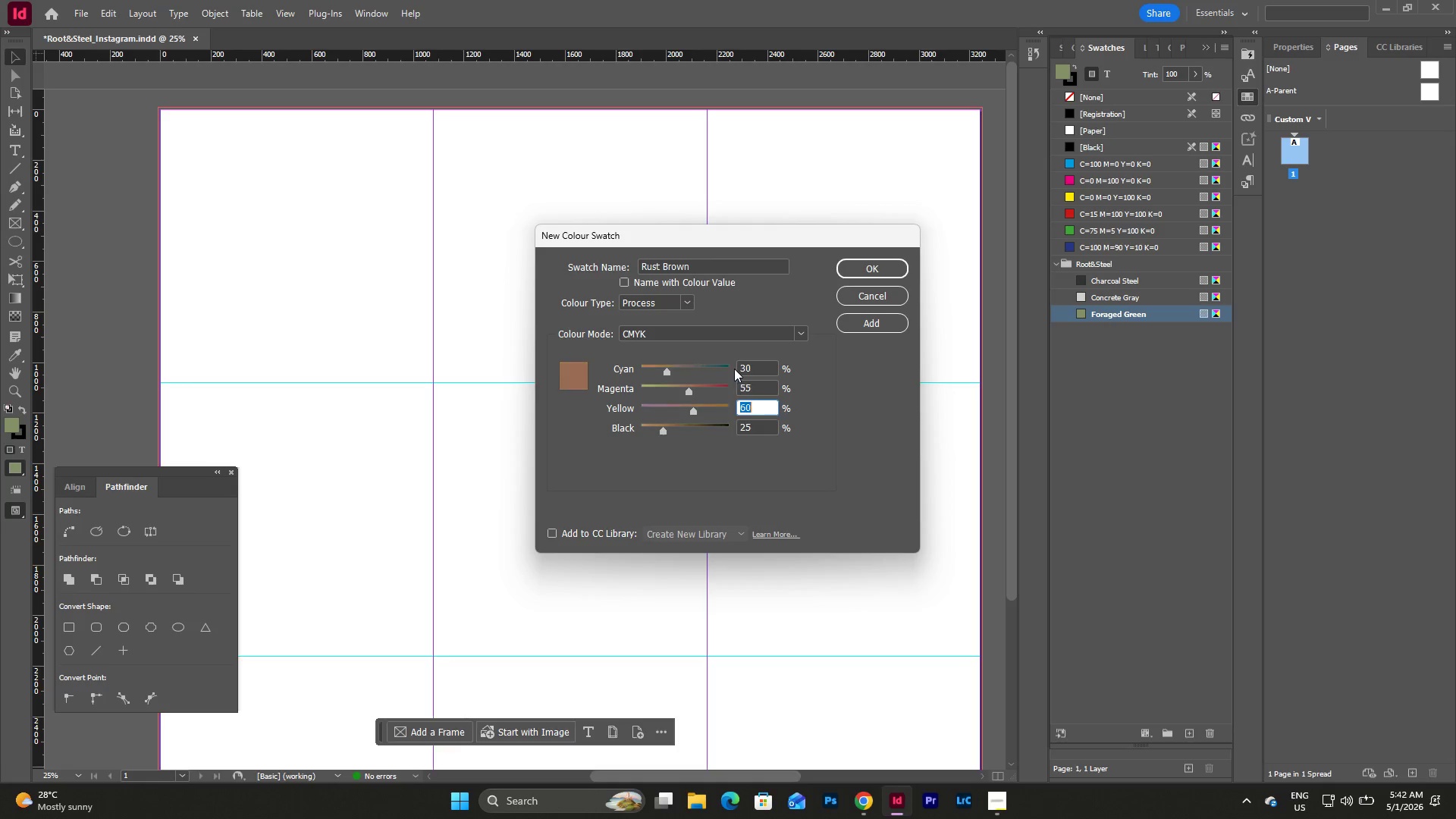 
key(Tab)
 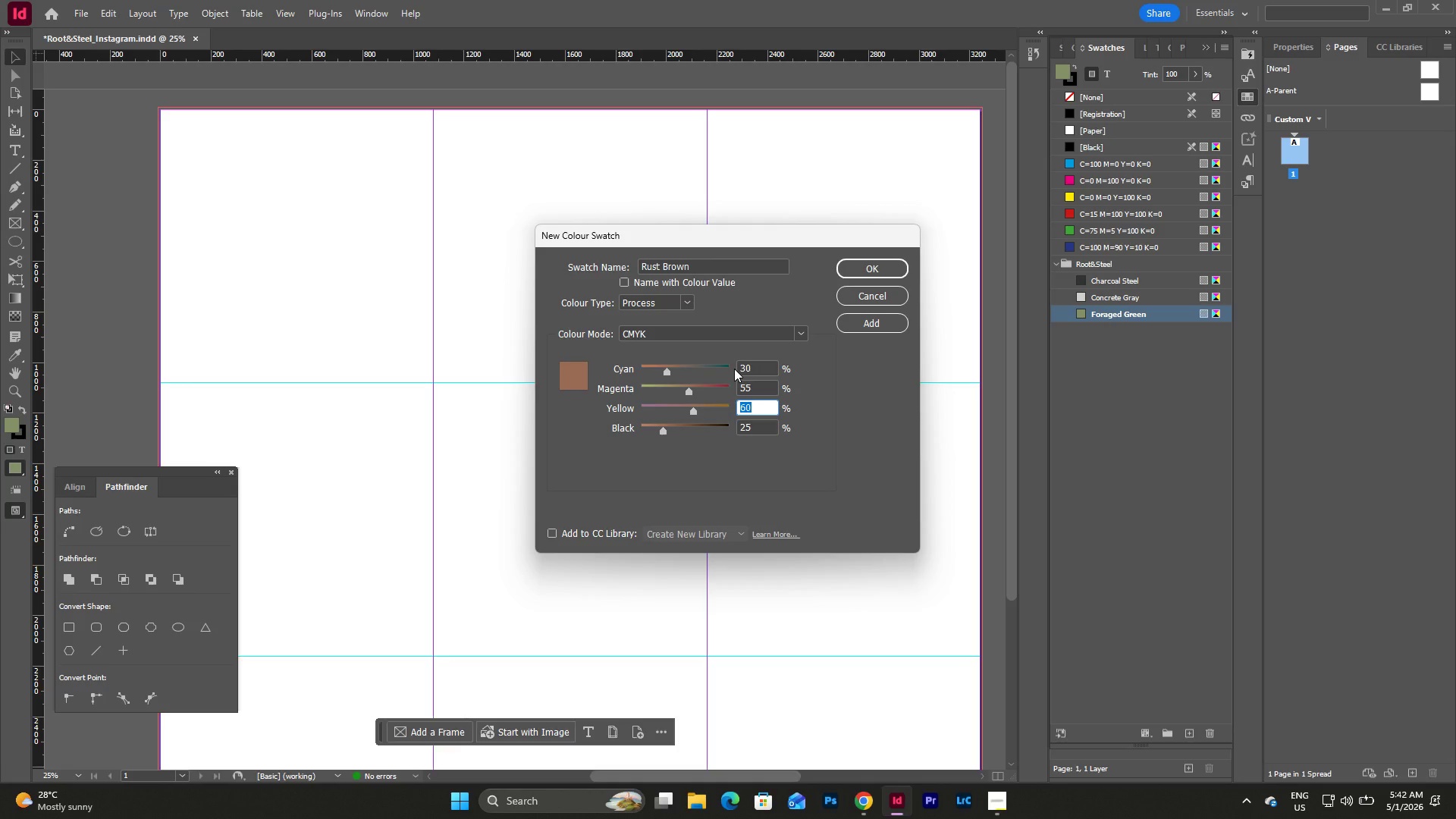 
key(Numpad7)
 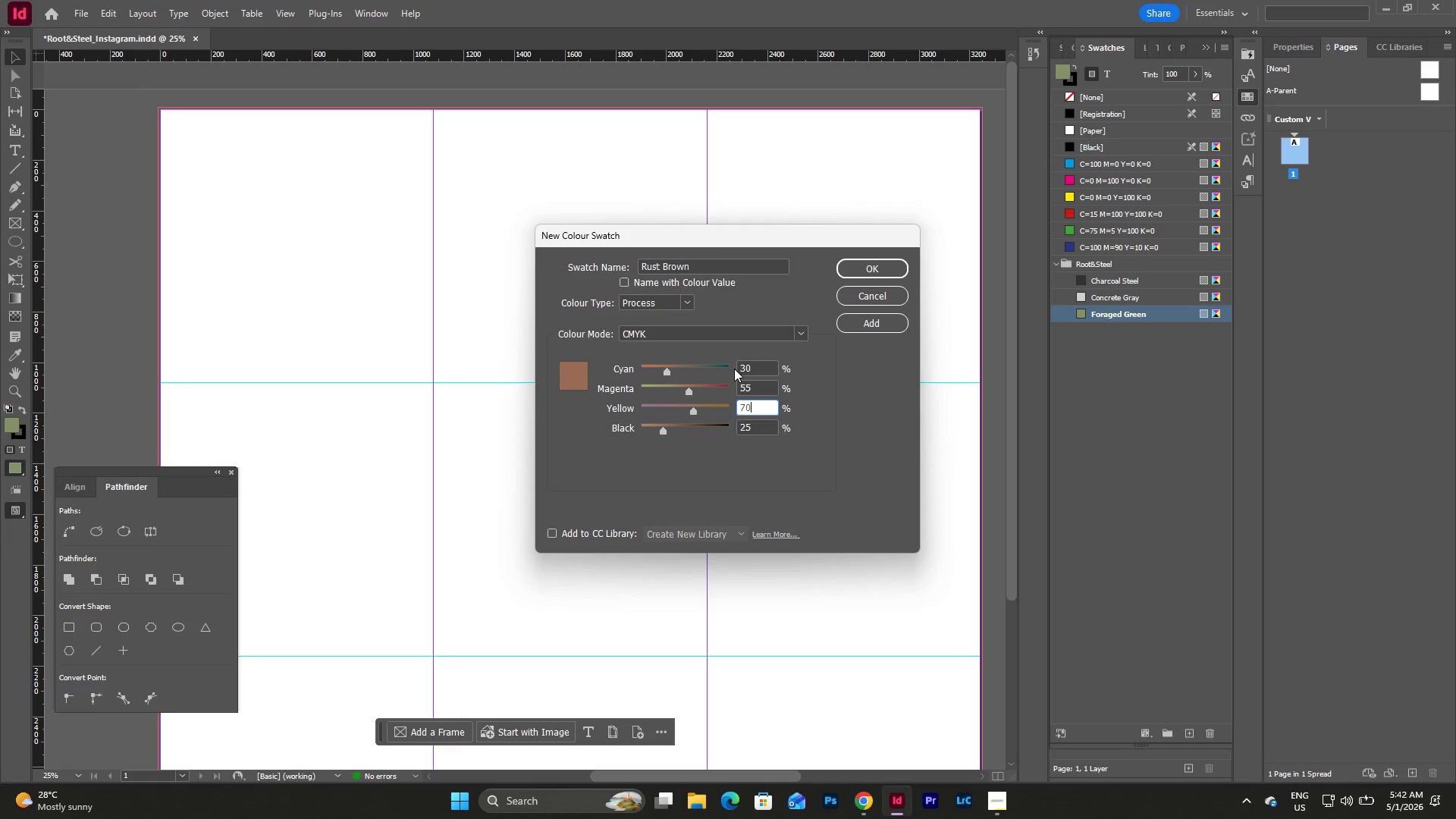 
key(Numpad0)
 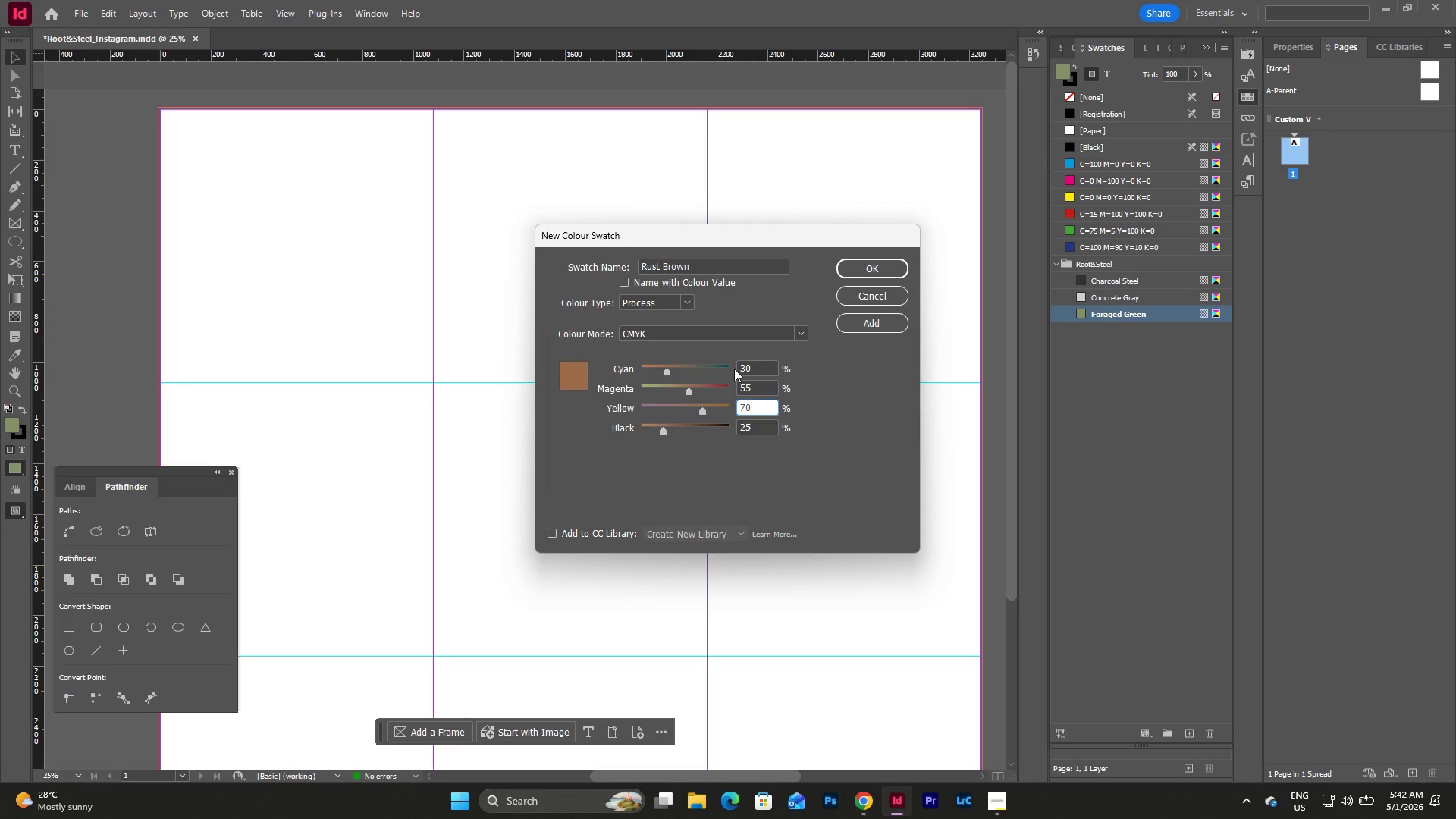 
key(Tab)
 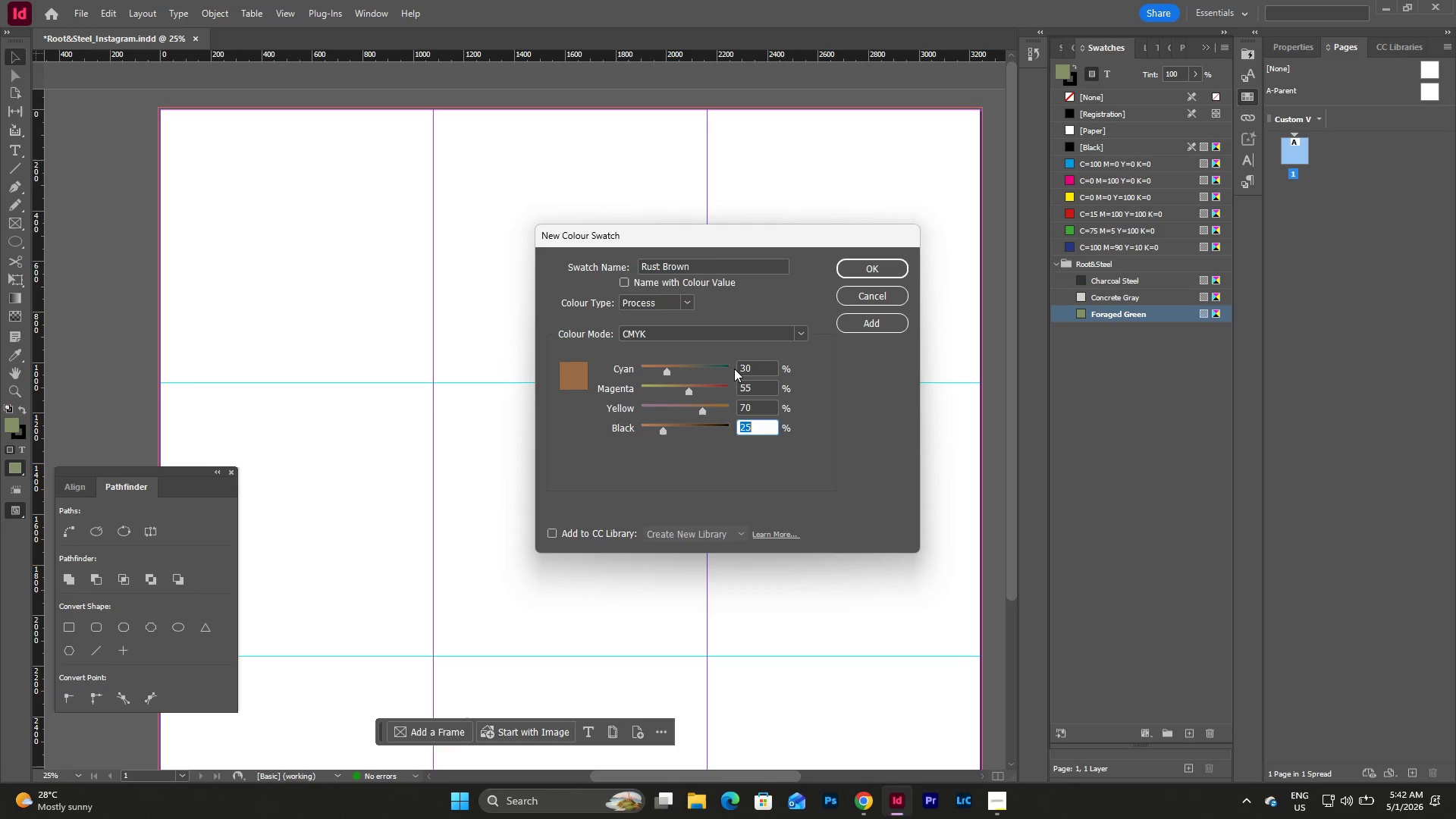 
key(Numpad3)
 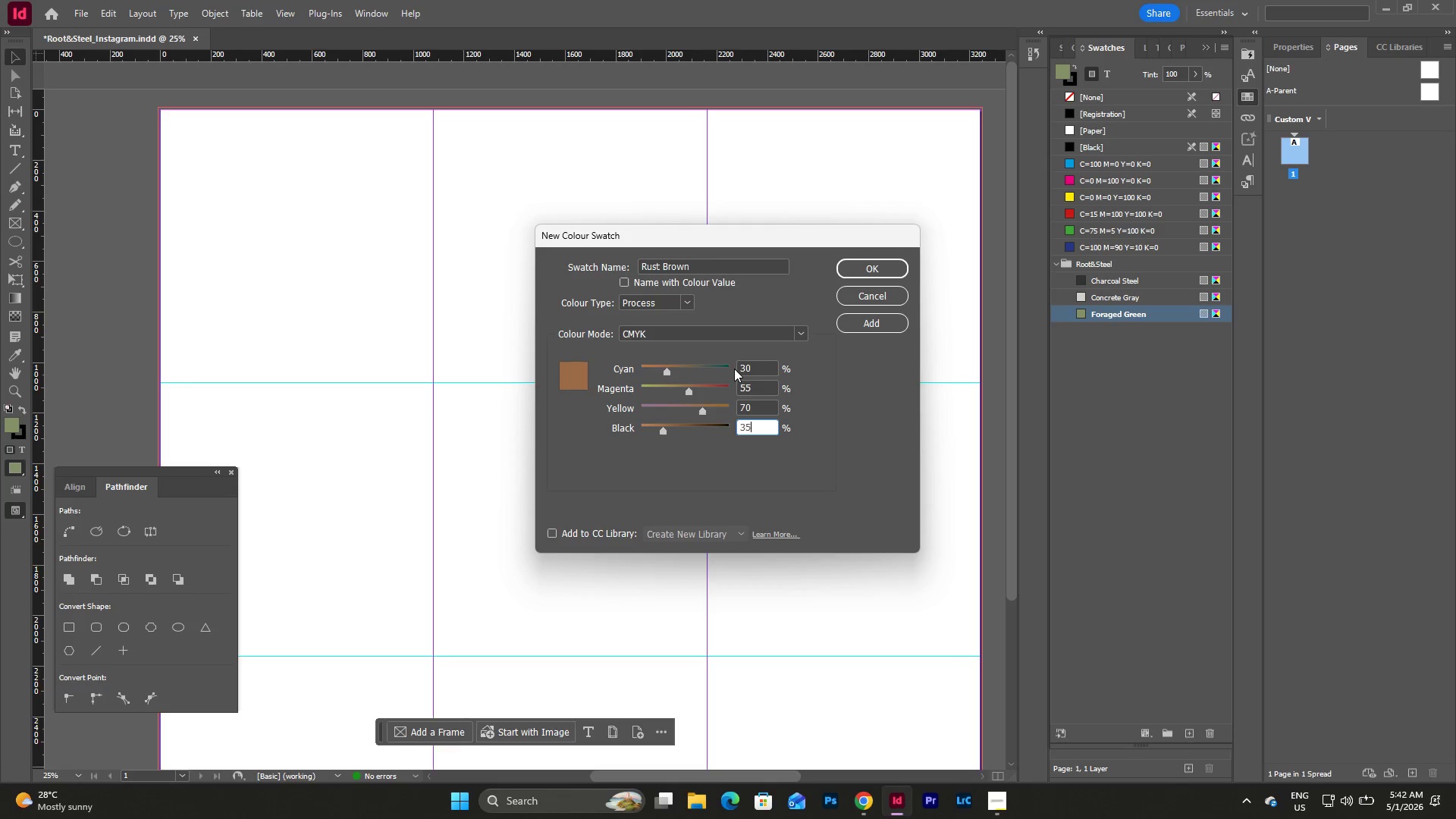 
key(Numpad5)
 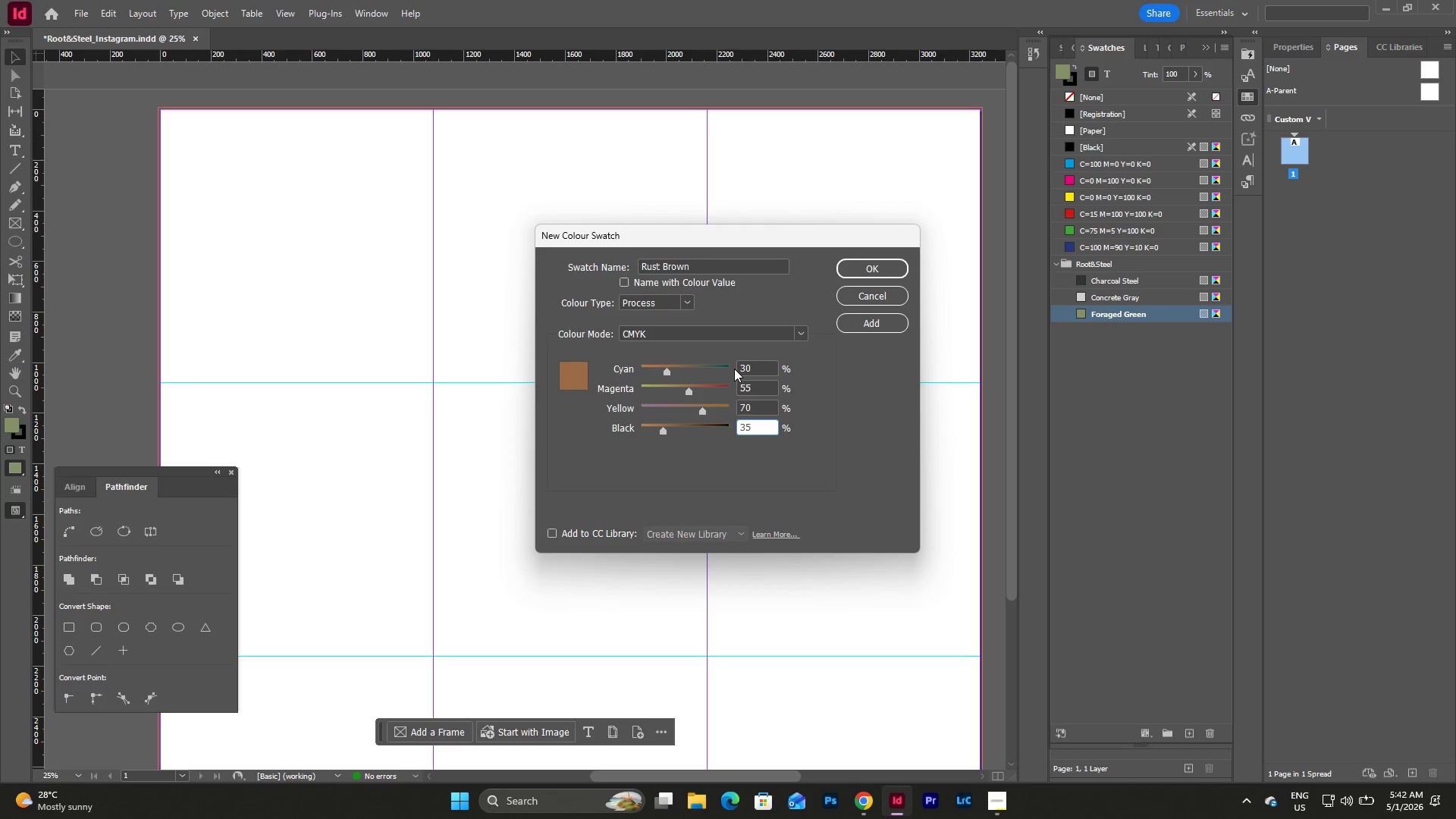 
key(Tab)
 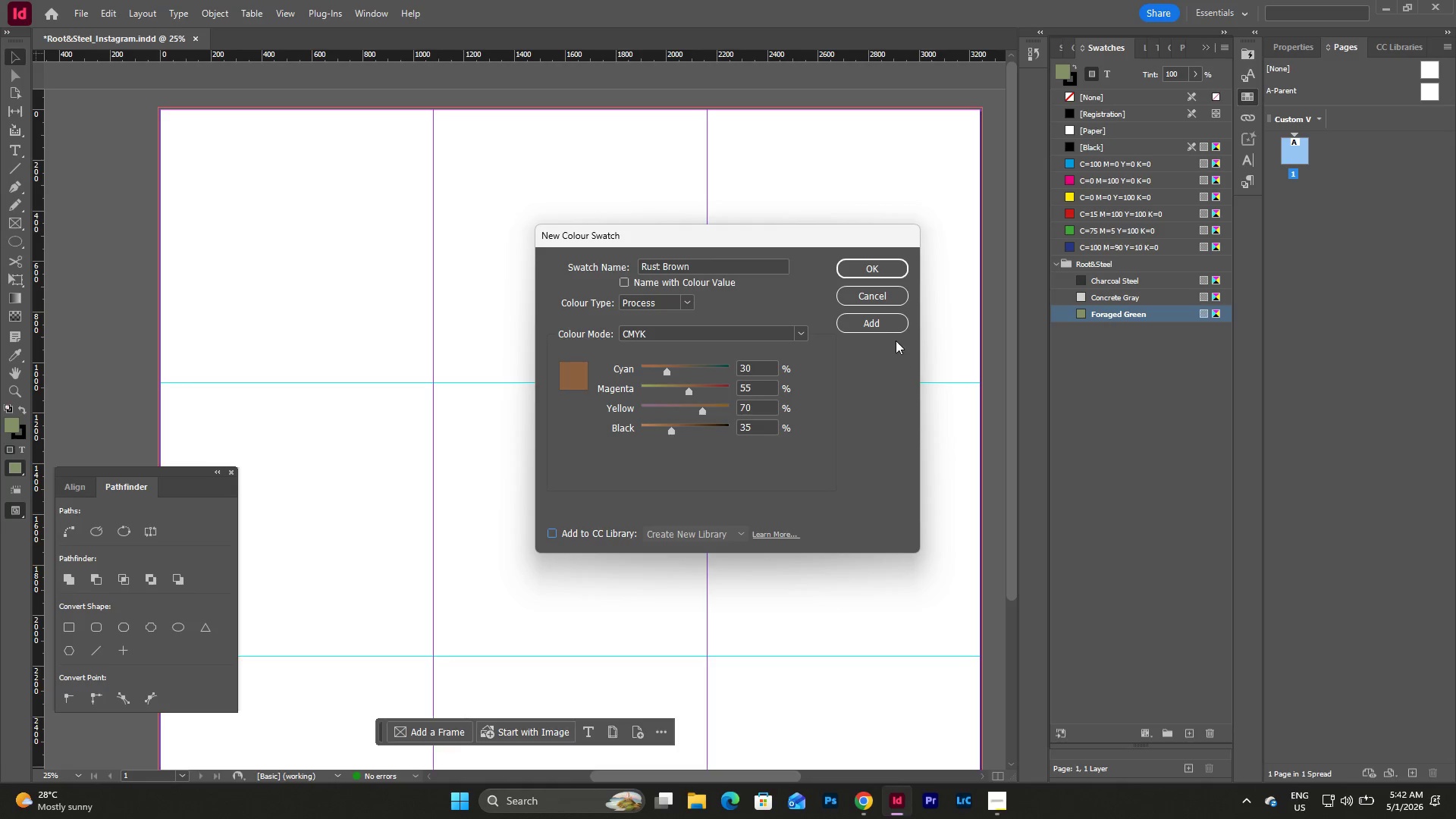 
left_click([890, 324])
 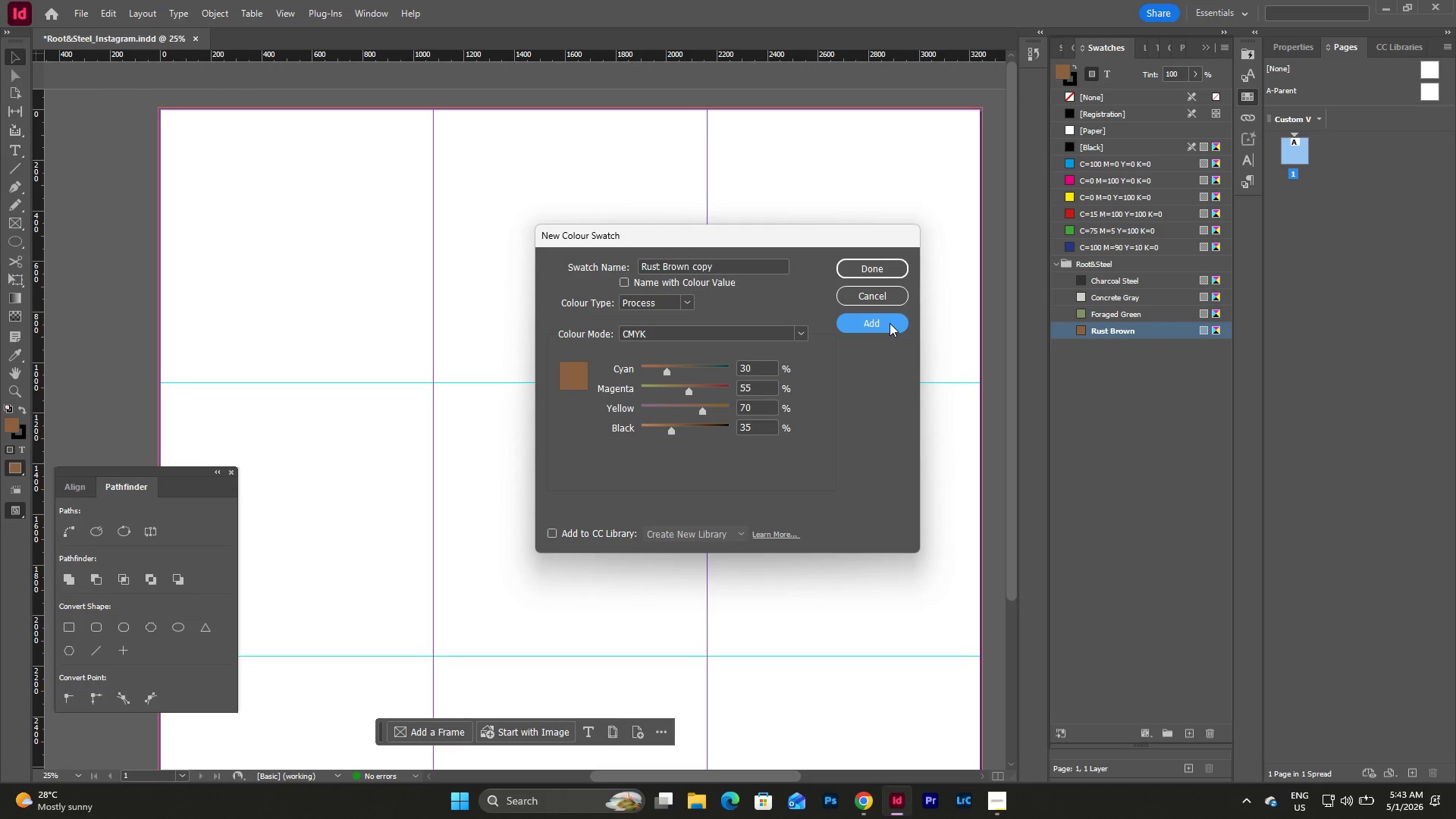 
wait(21.11)
 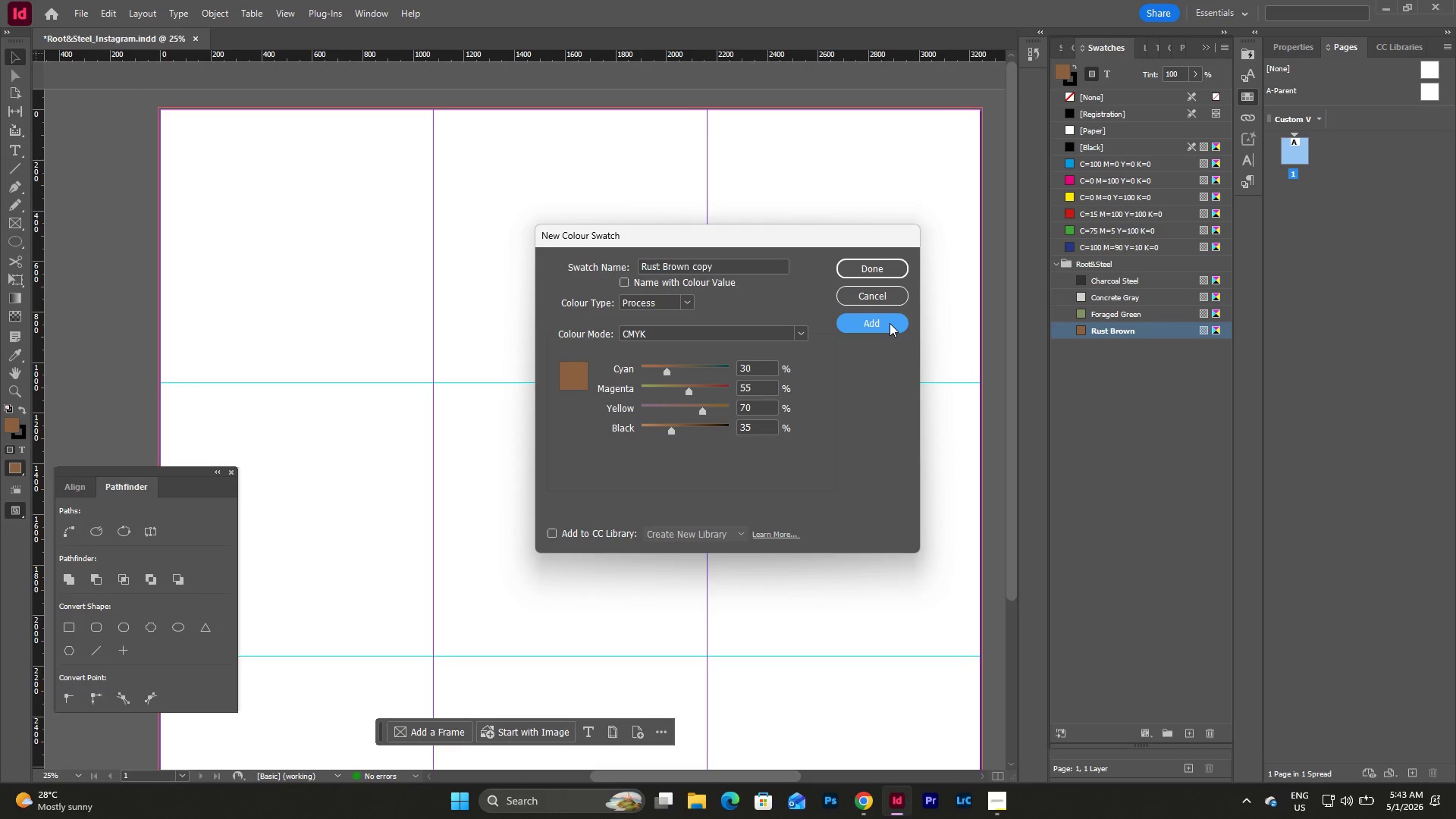 
left_click([875, 266])
 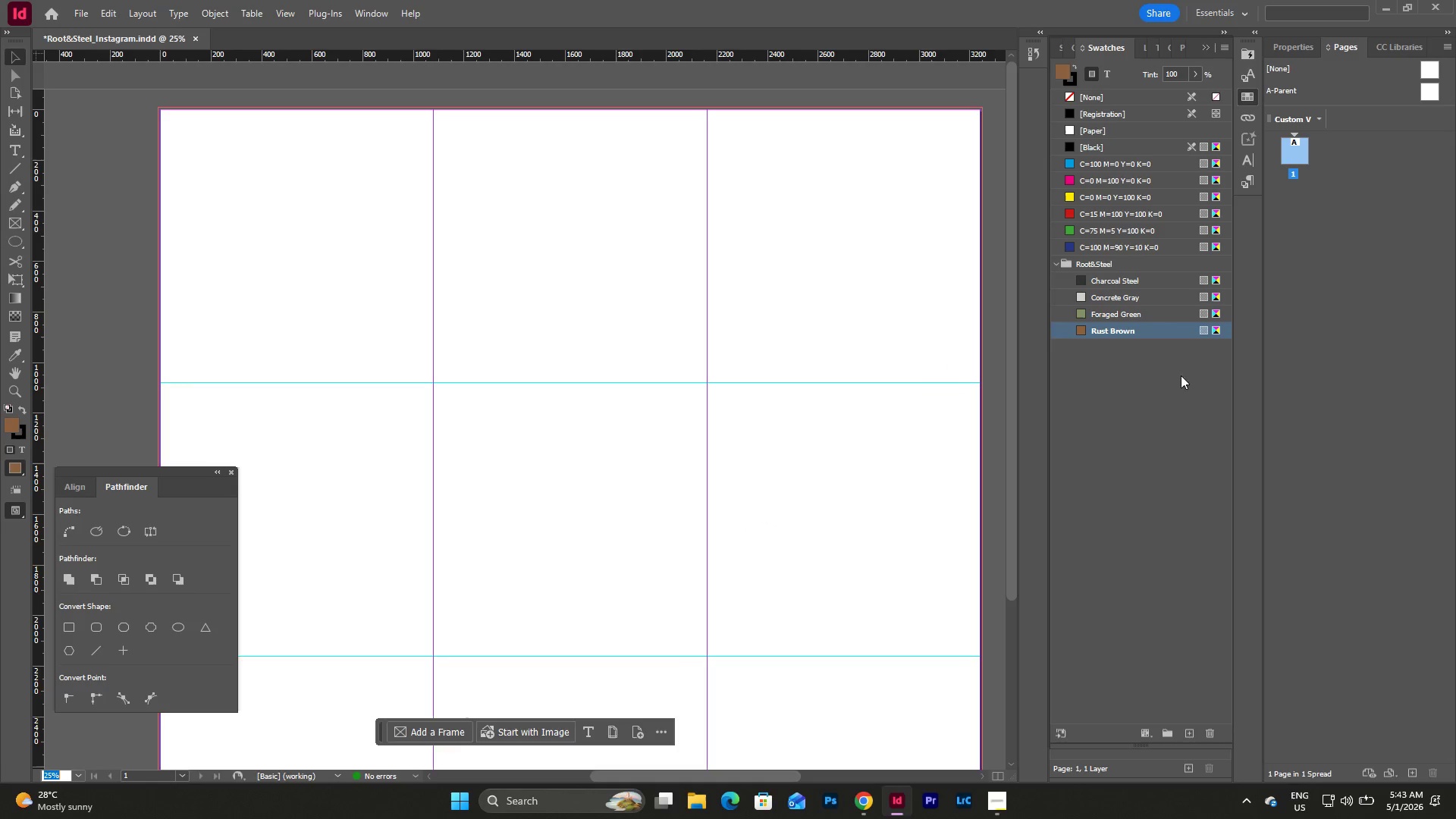 
left_click([1175, 378])
 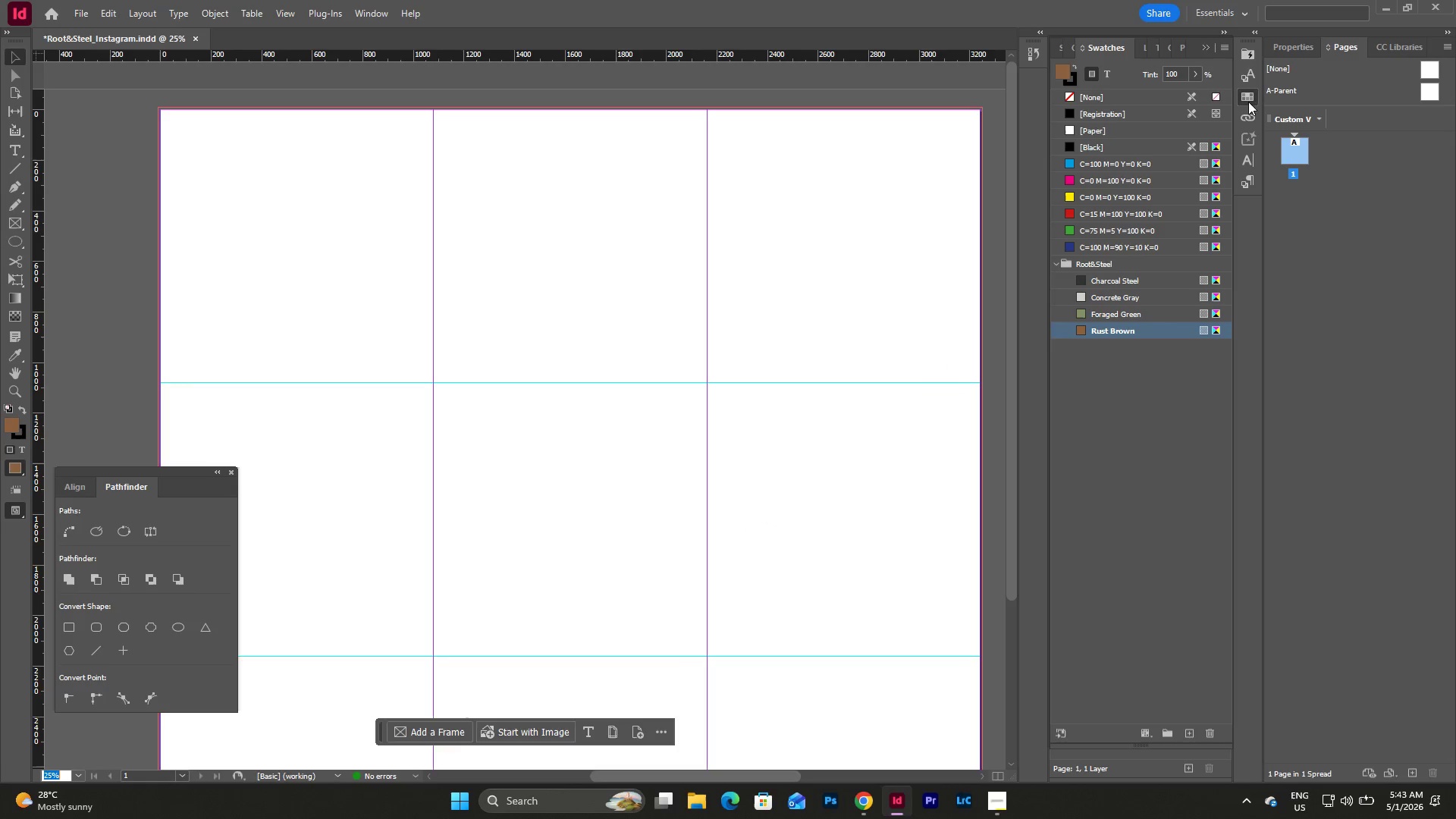 
mouse_move([1246, 89])
 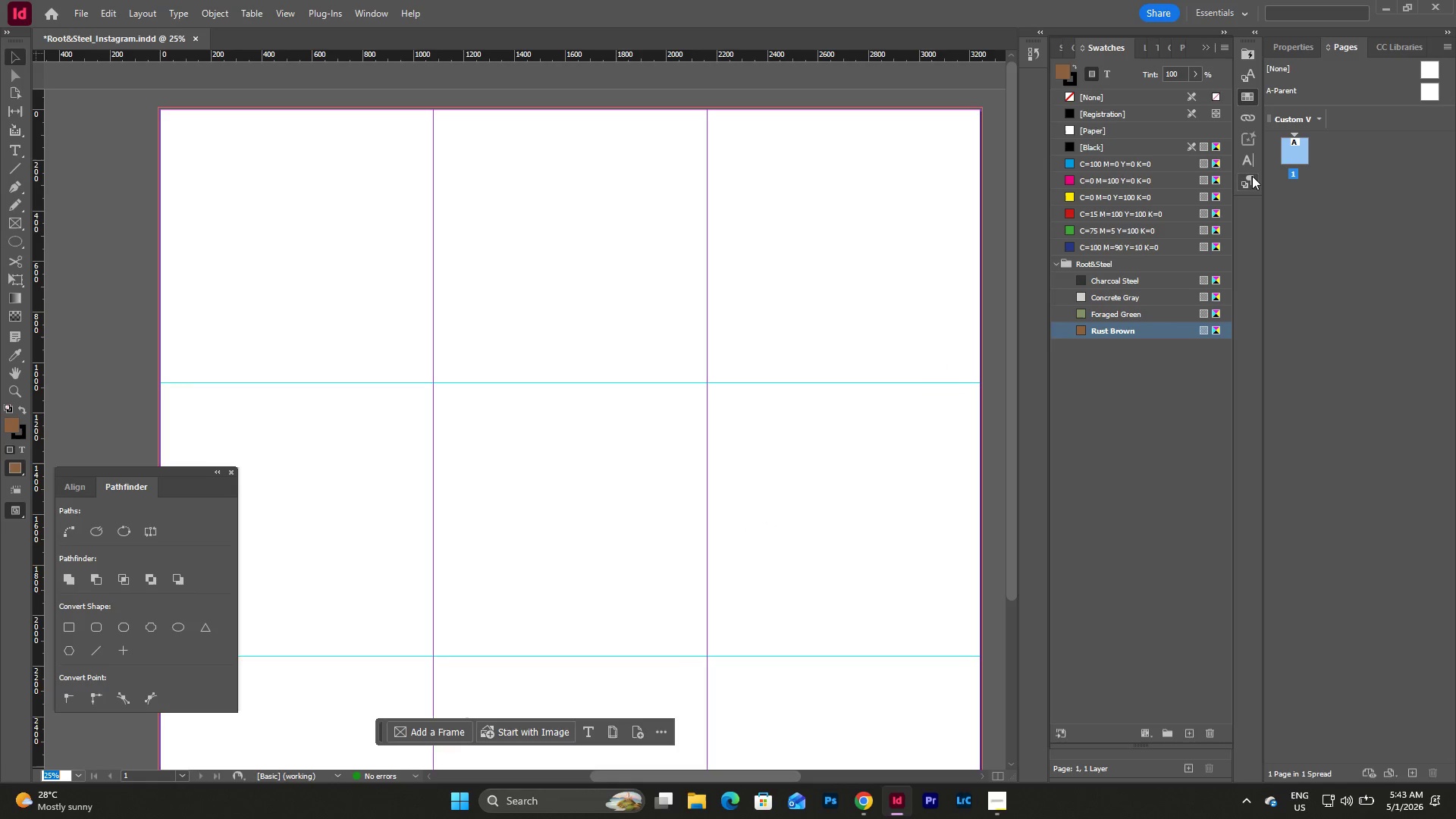 
left_click([1252, 176])
 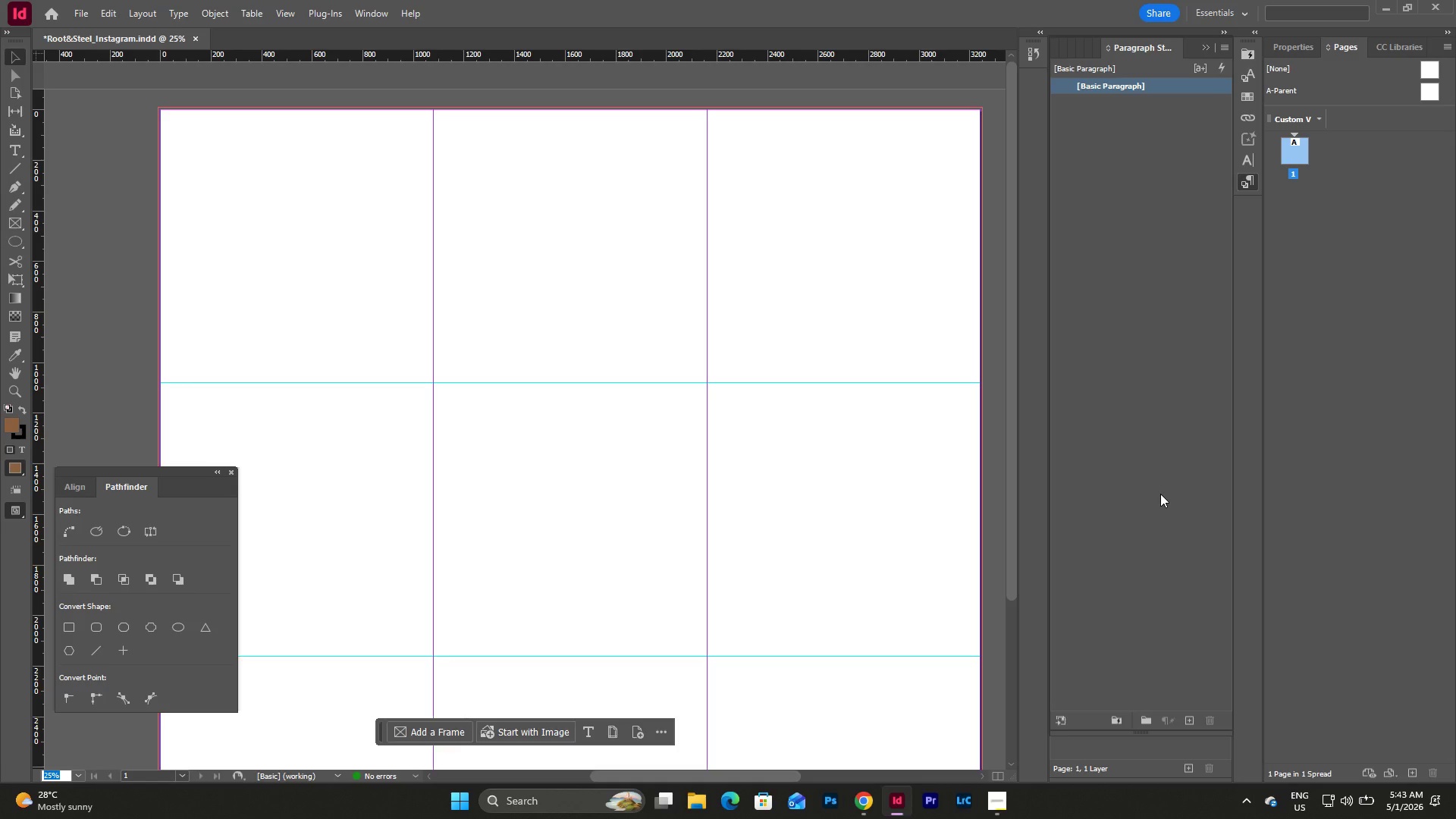 
left_click([1125, 182])
 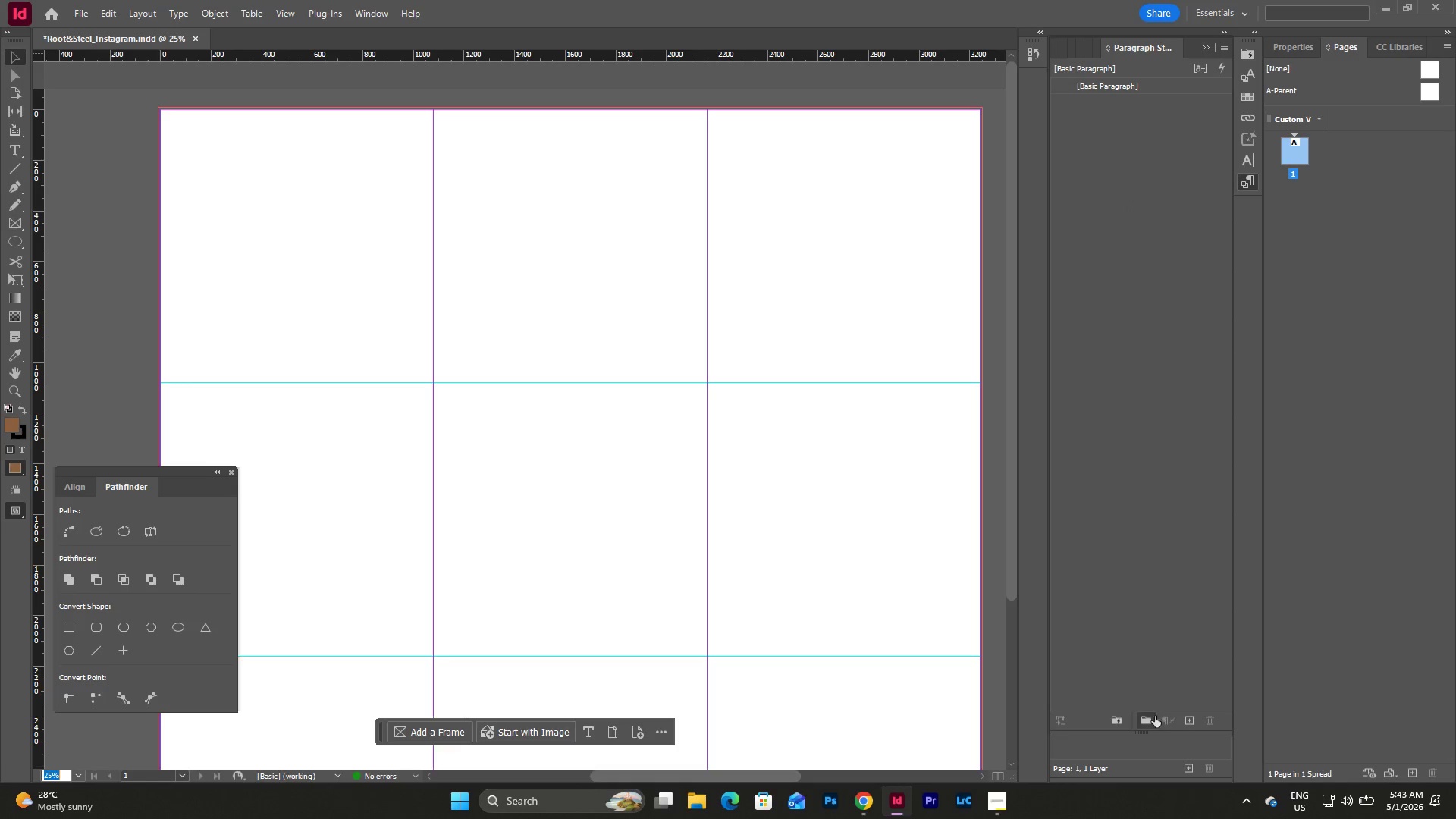 
left_click([1147, 719])
 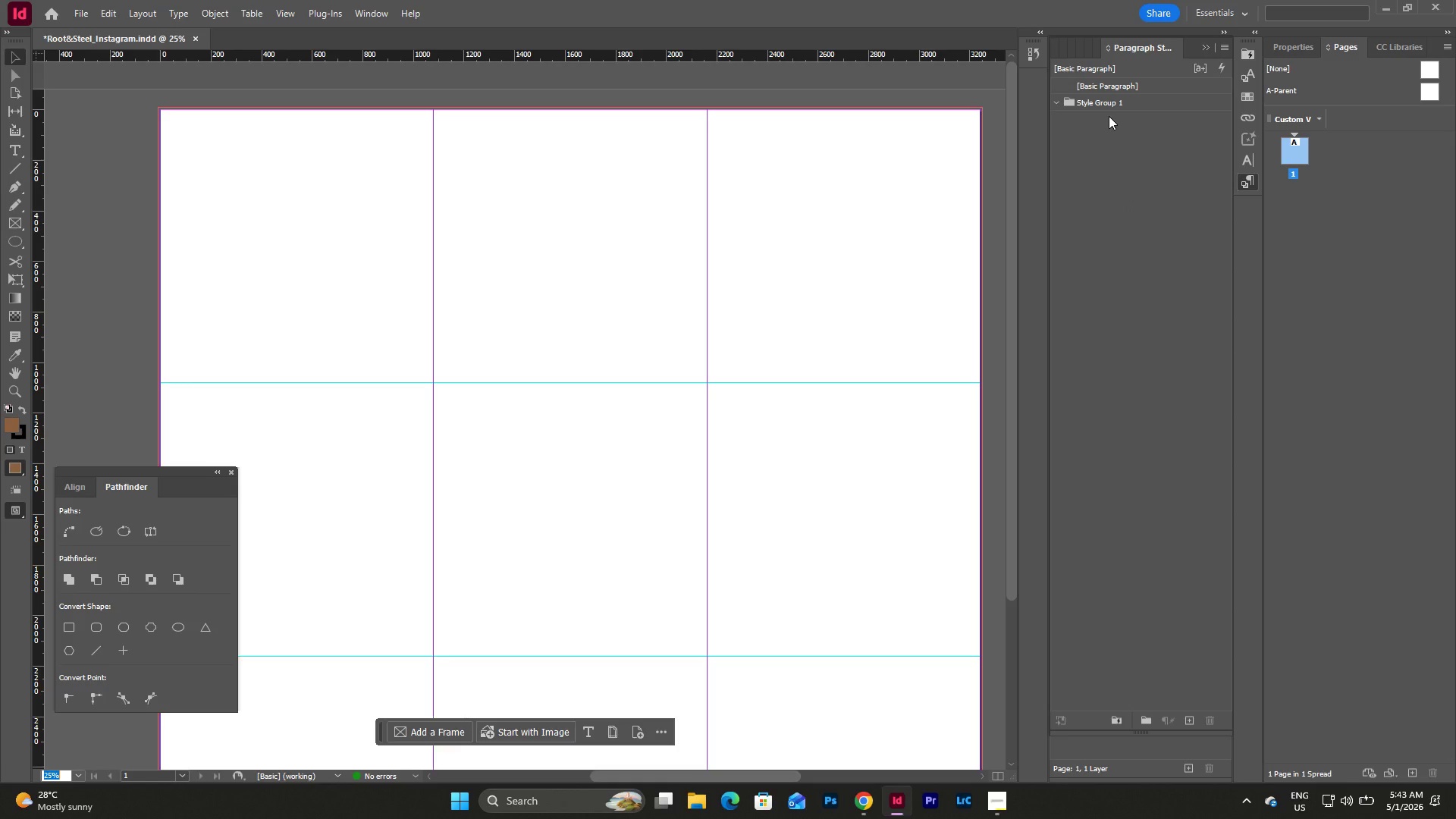 
wait(5.64)
 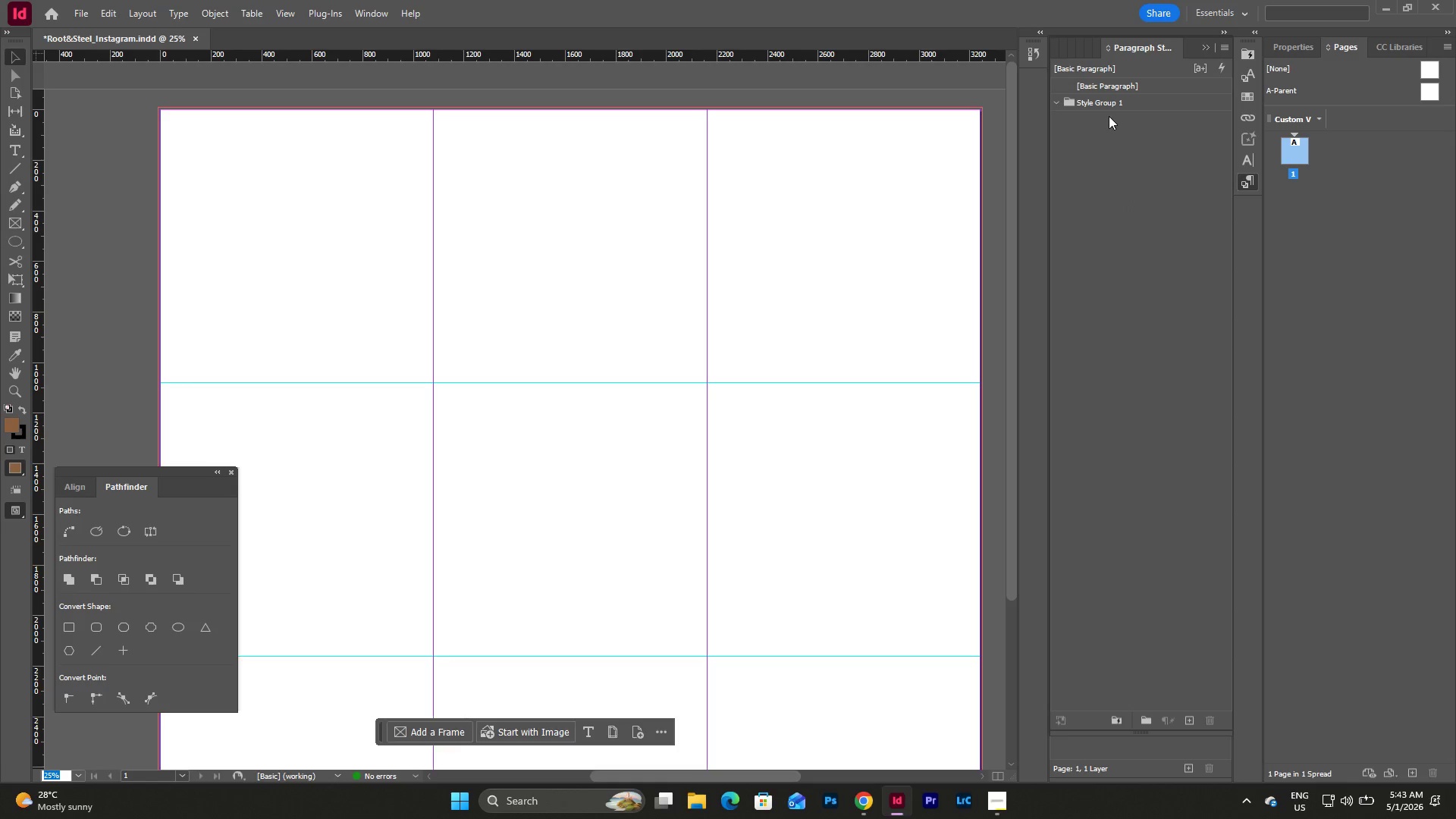 
left_click([989, 808])